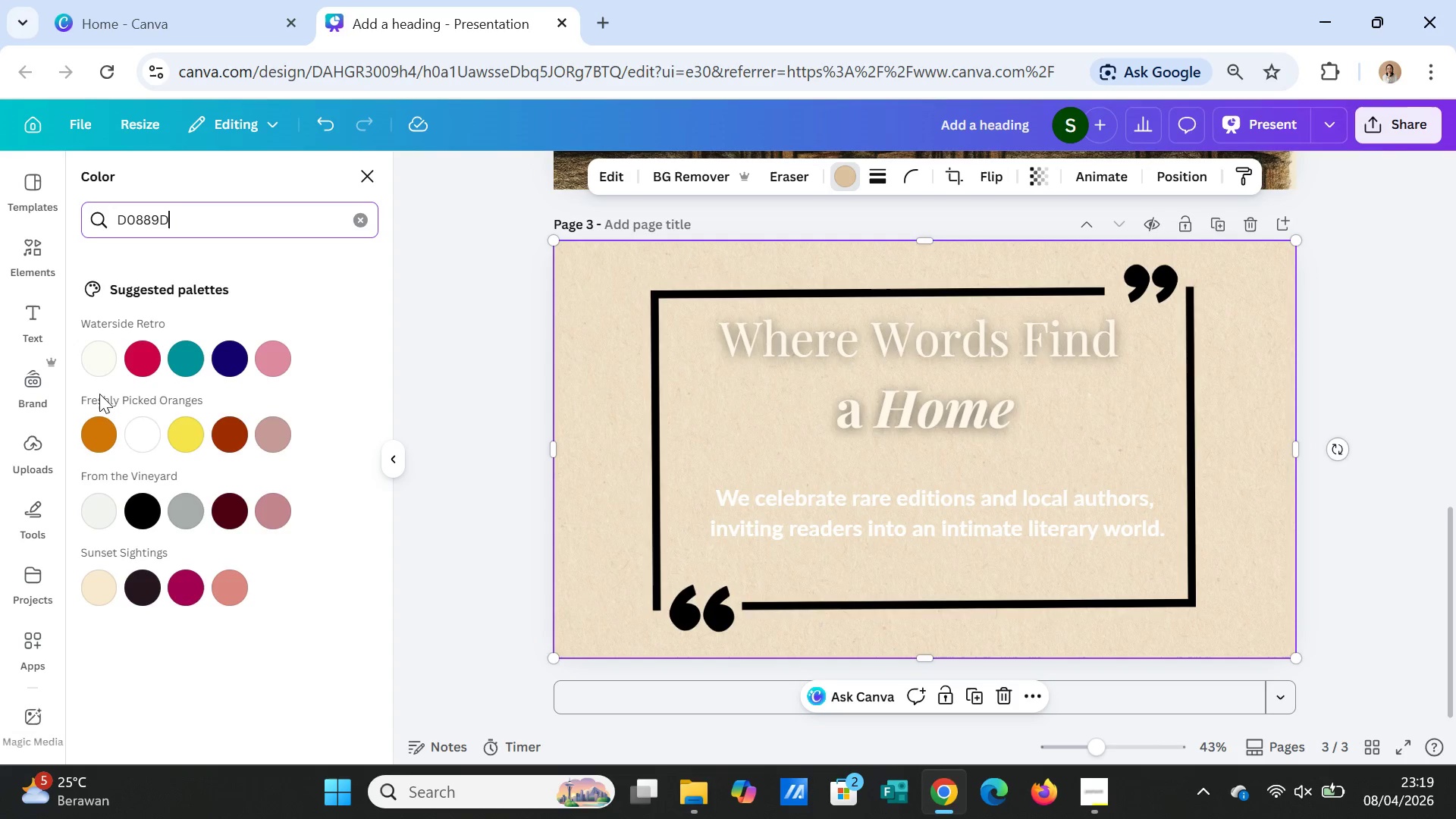 
left_click([91, 360])
 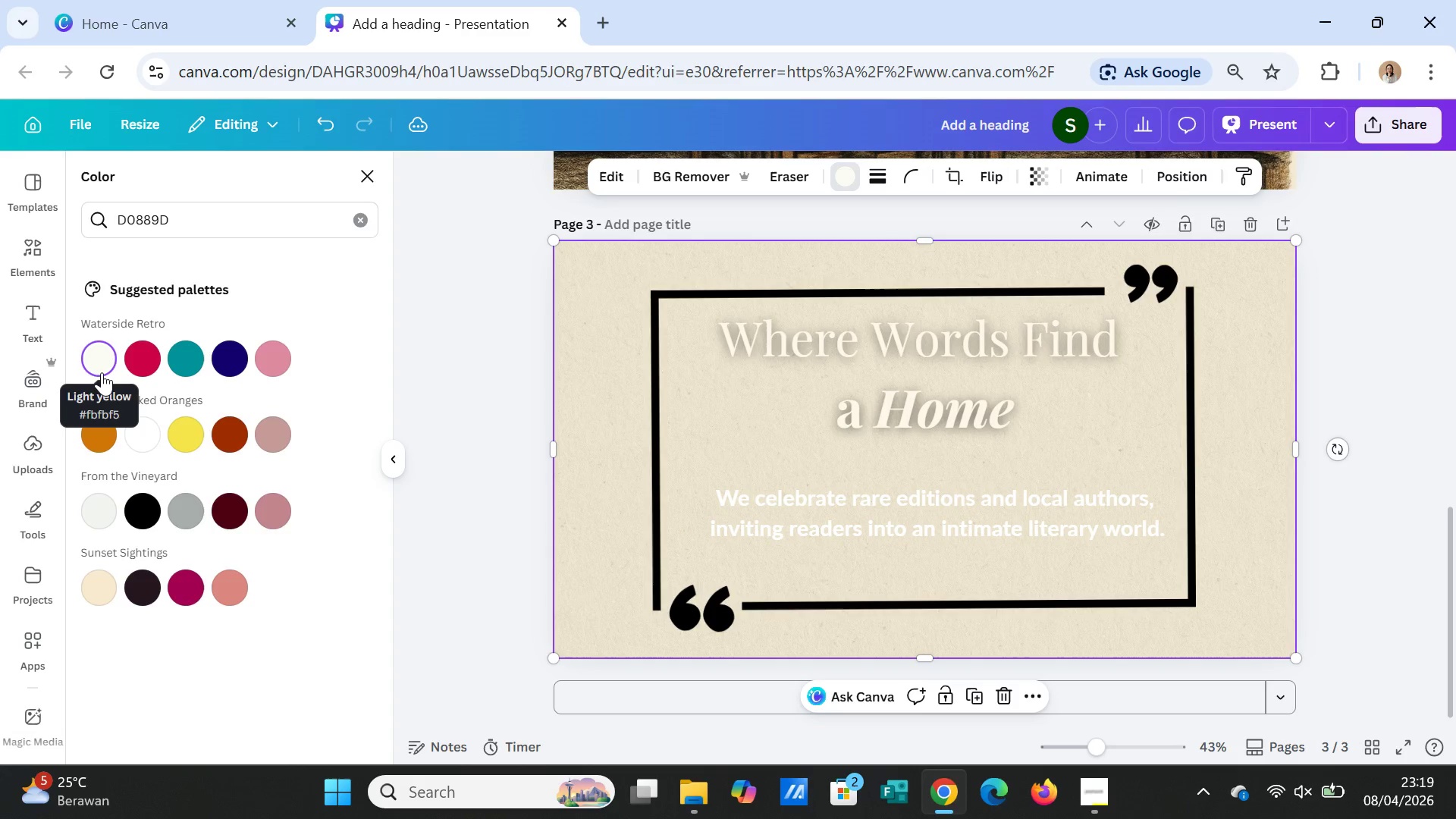 
left_click([1241, 439])
 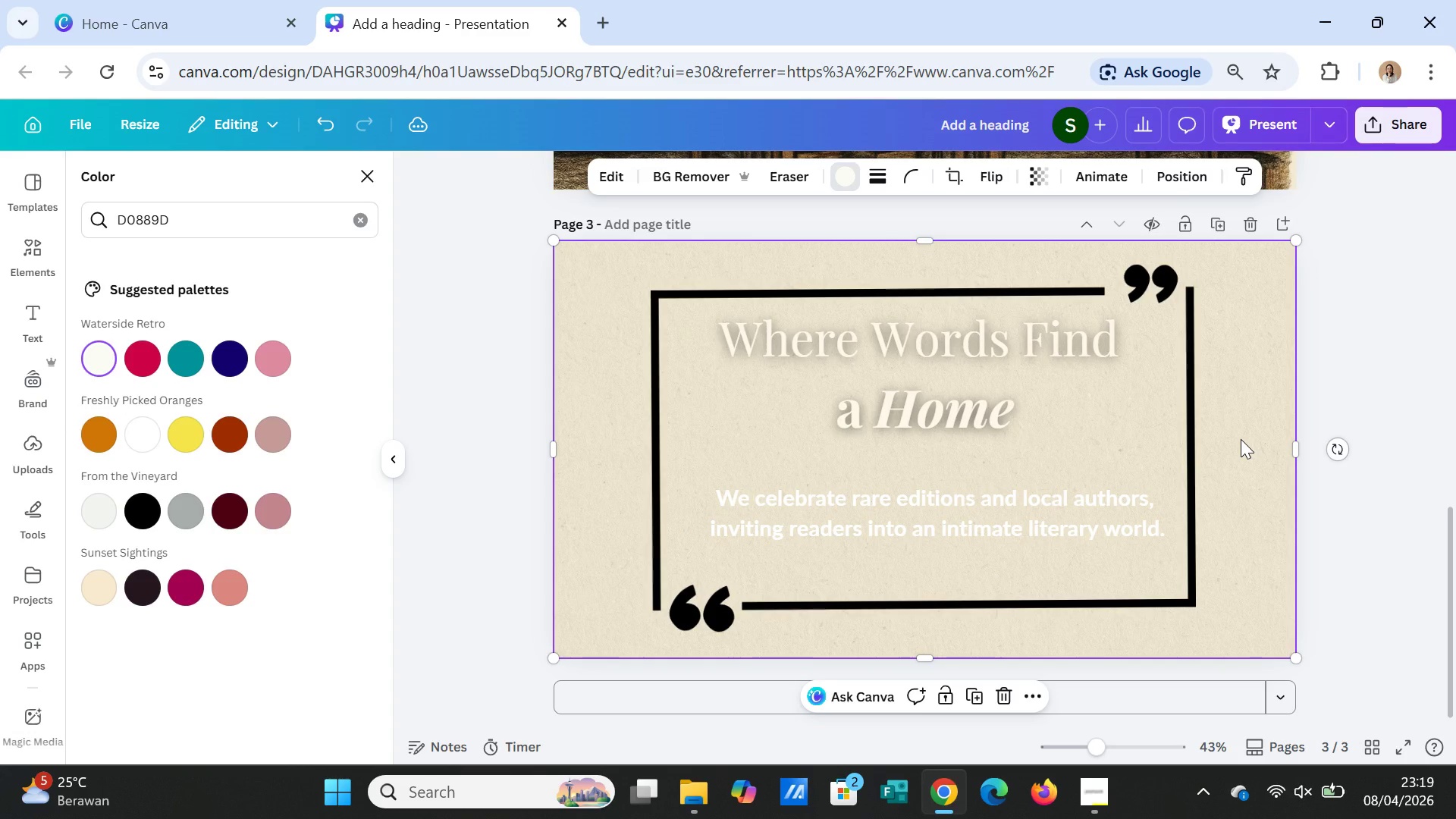 
left_click([1241, 439])
 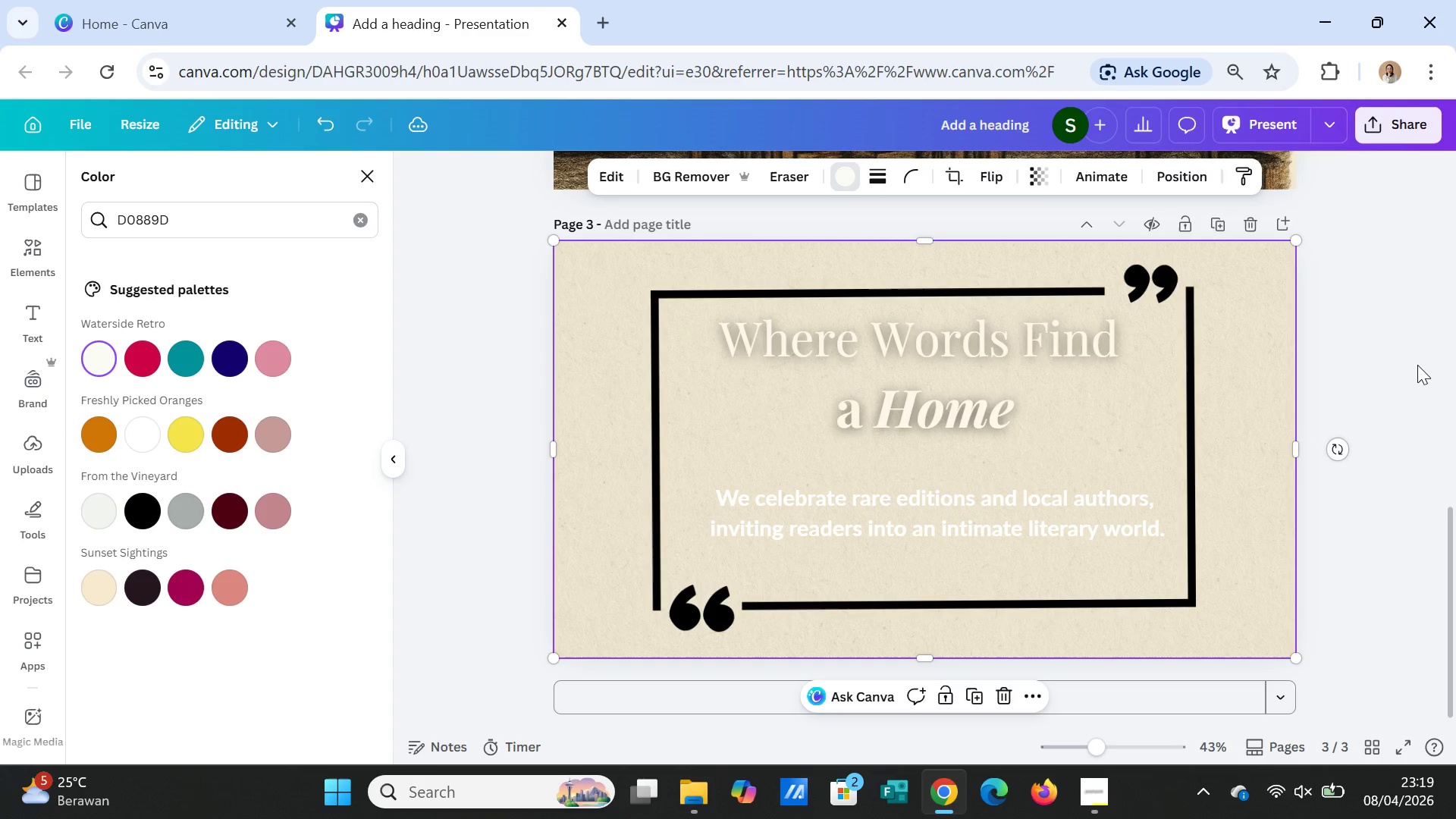 
left_click([1417, 365])
 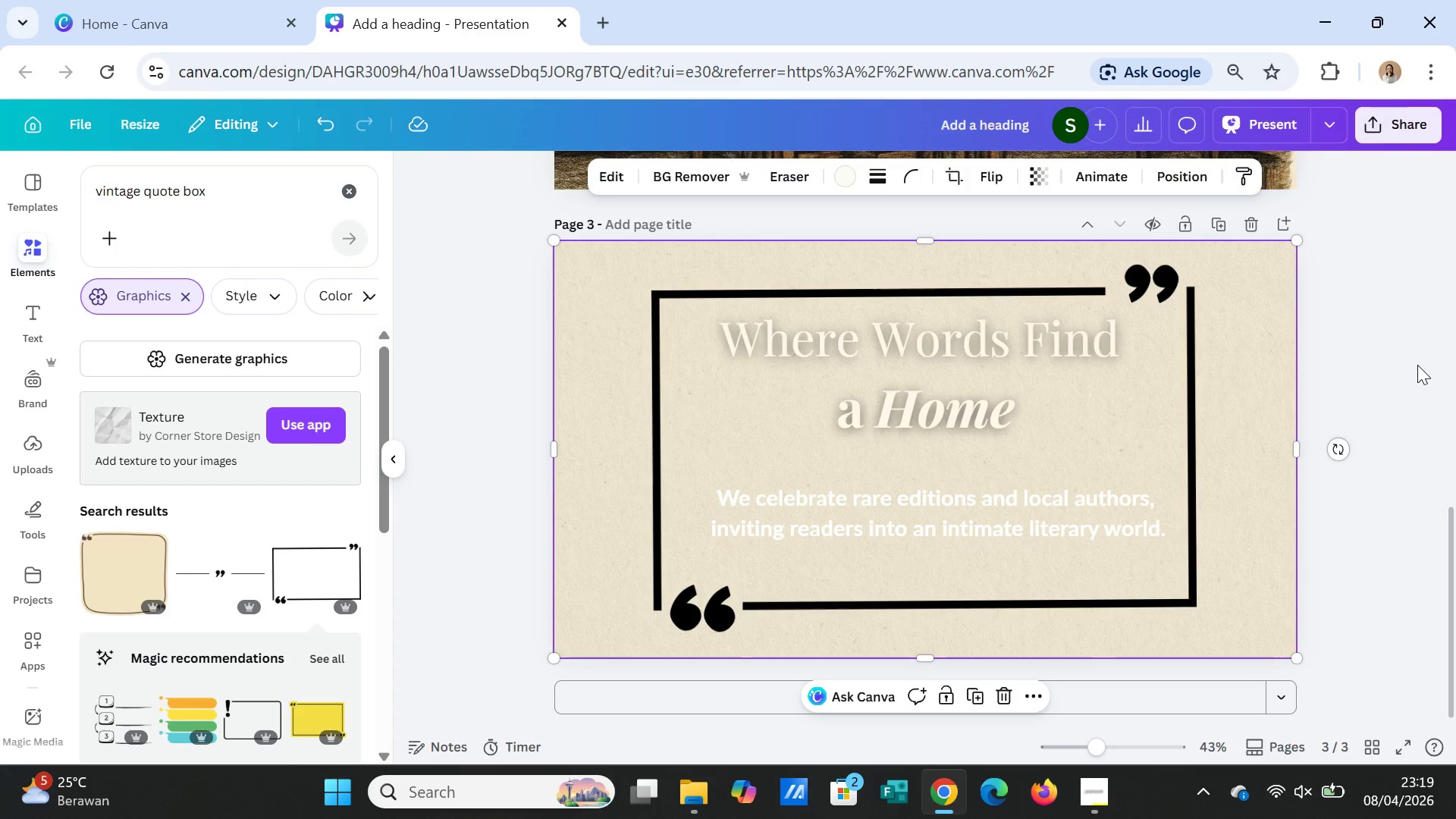 
left_click([1417, 365])
 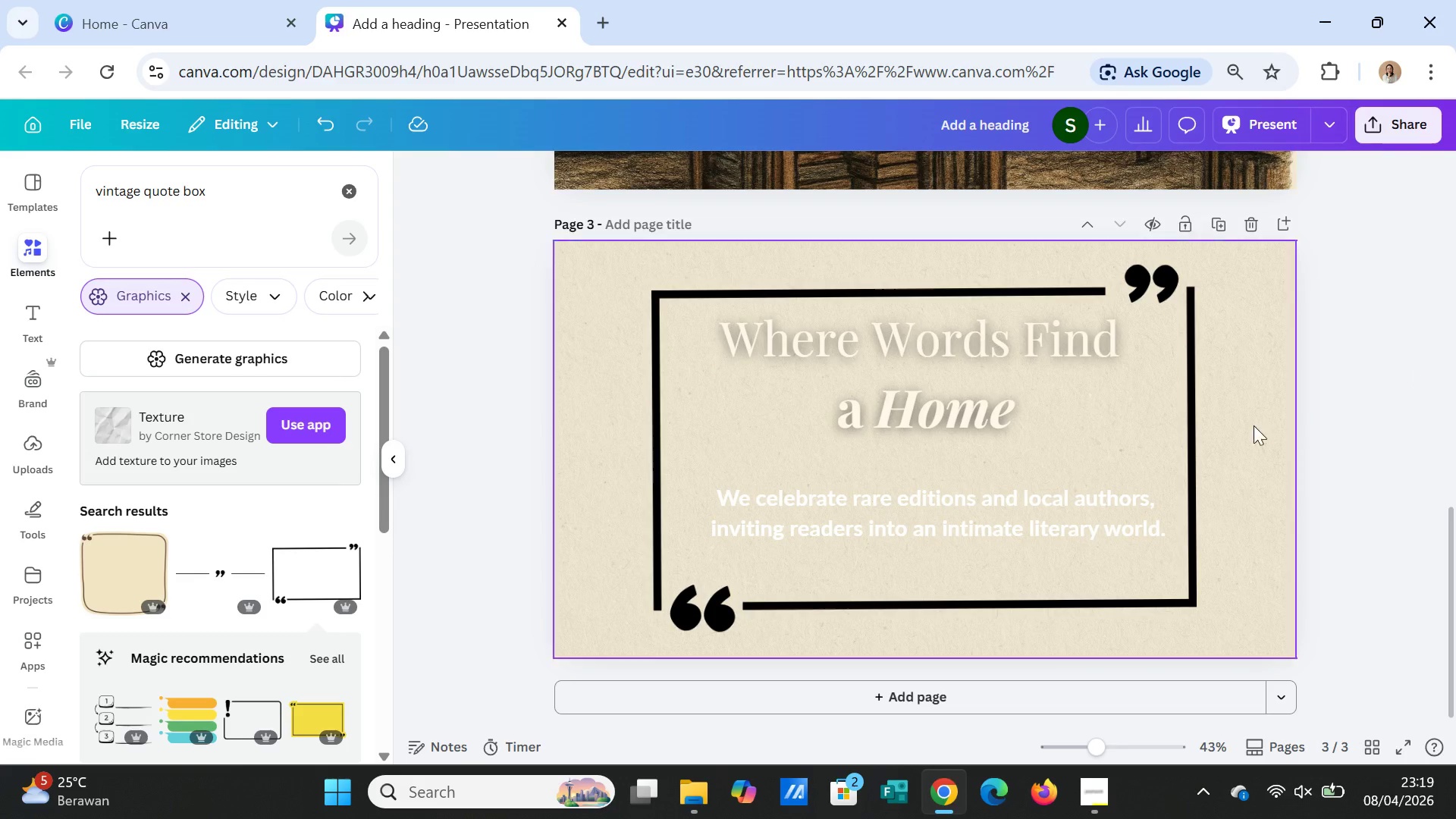 
left_click([1159, 441])
 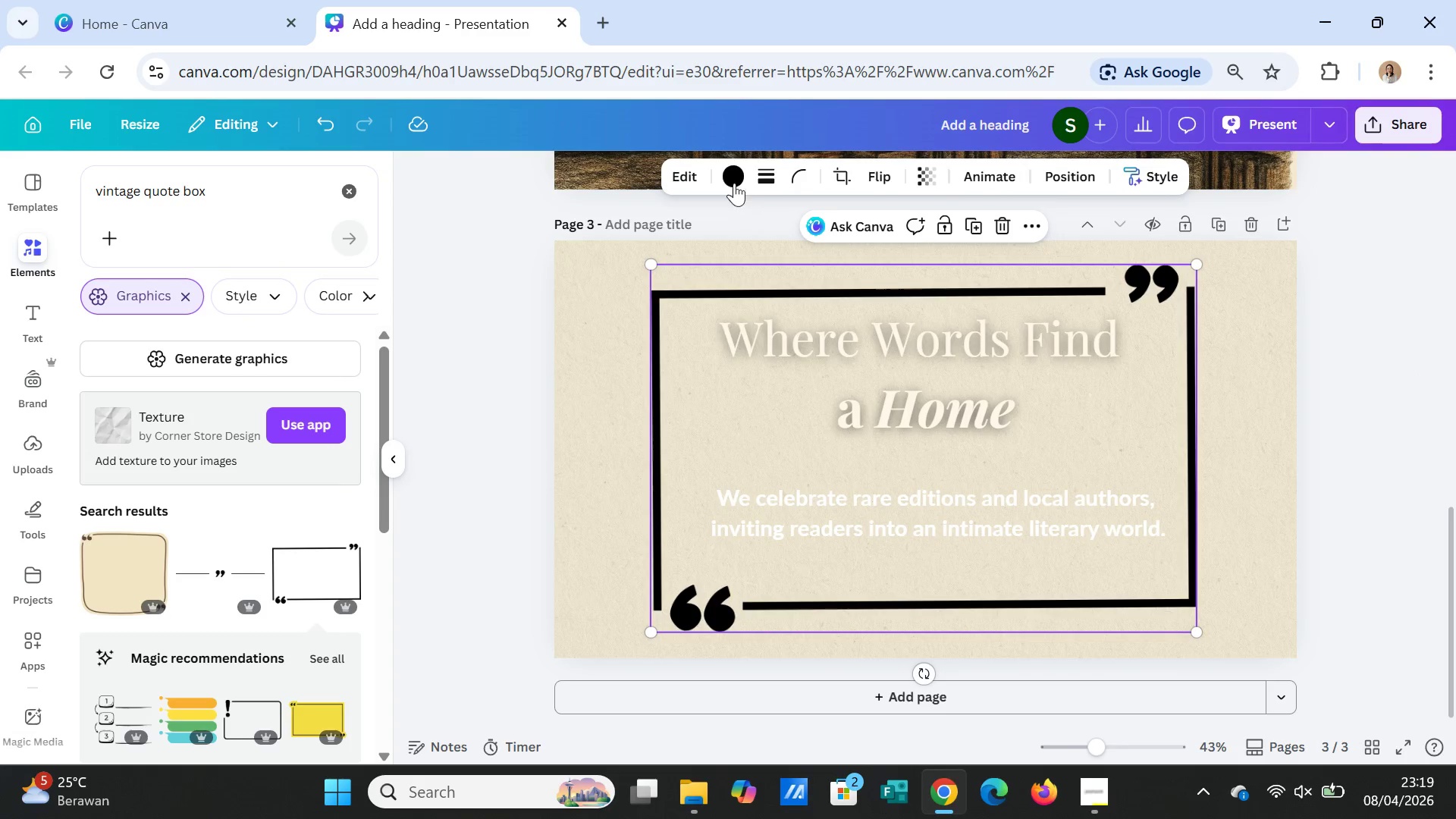 
mouse_move([735, 179])
 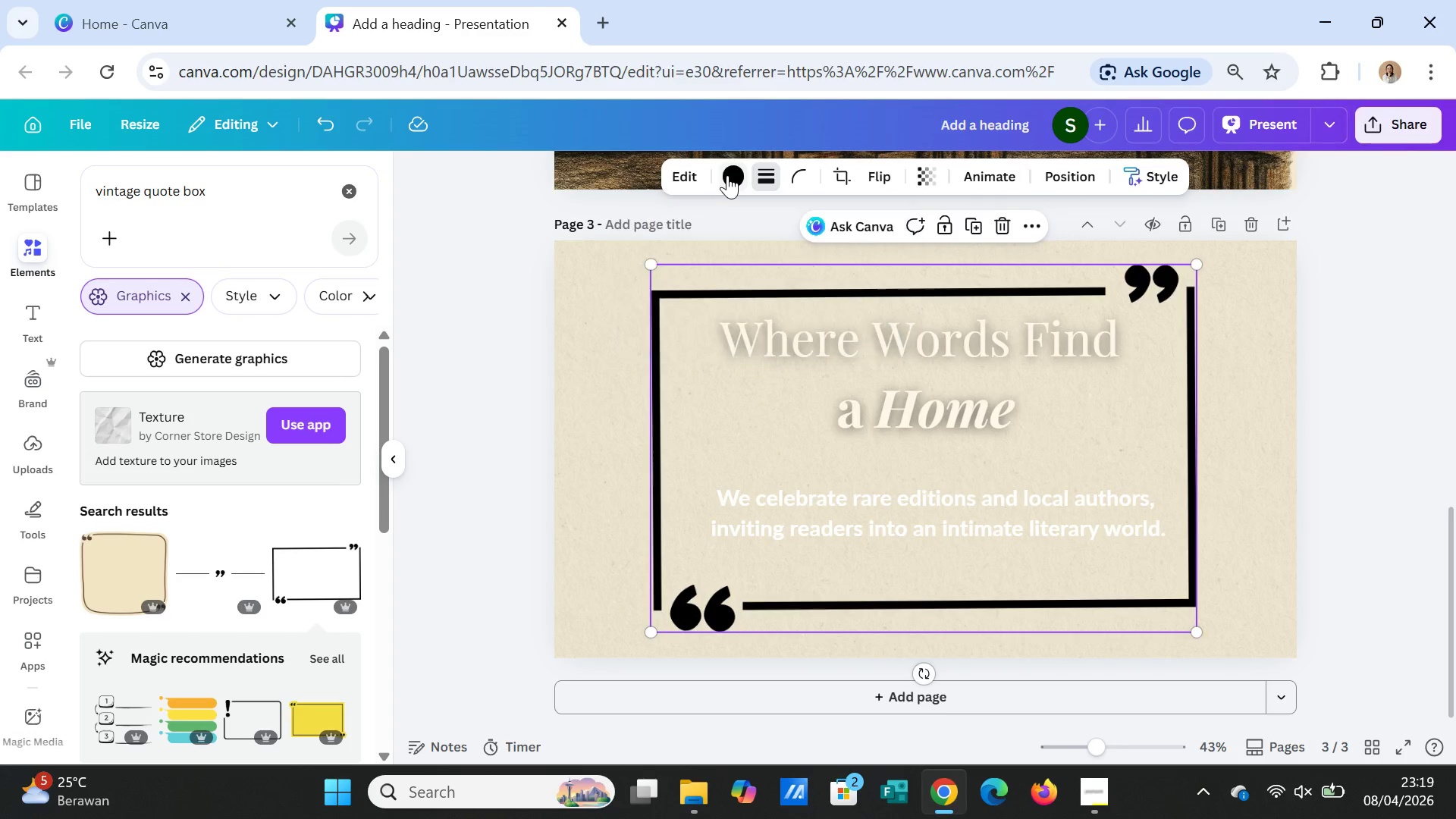 
left_click([727, 175])
 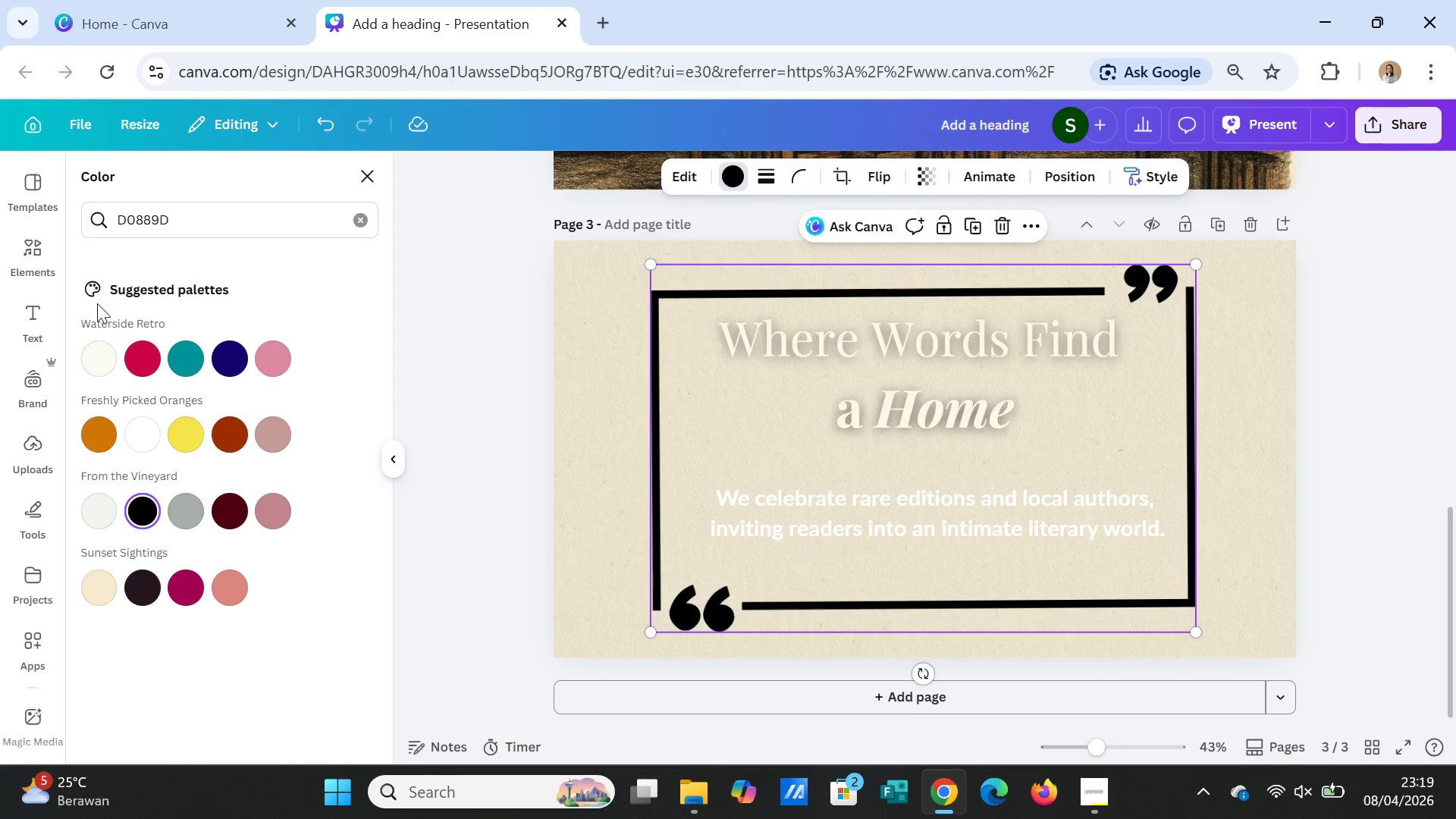 
left_click([359, 221])
 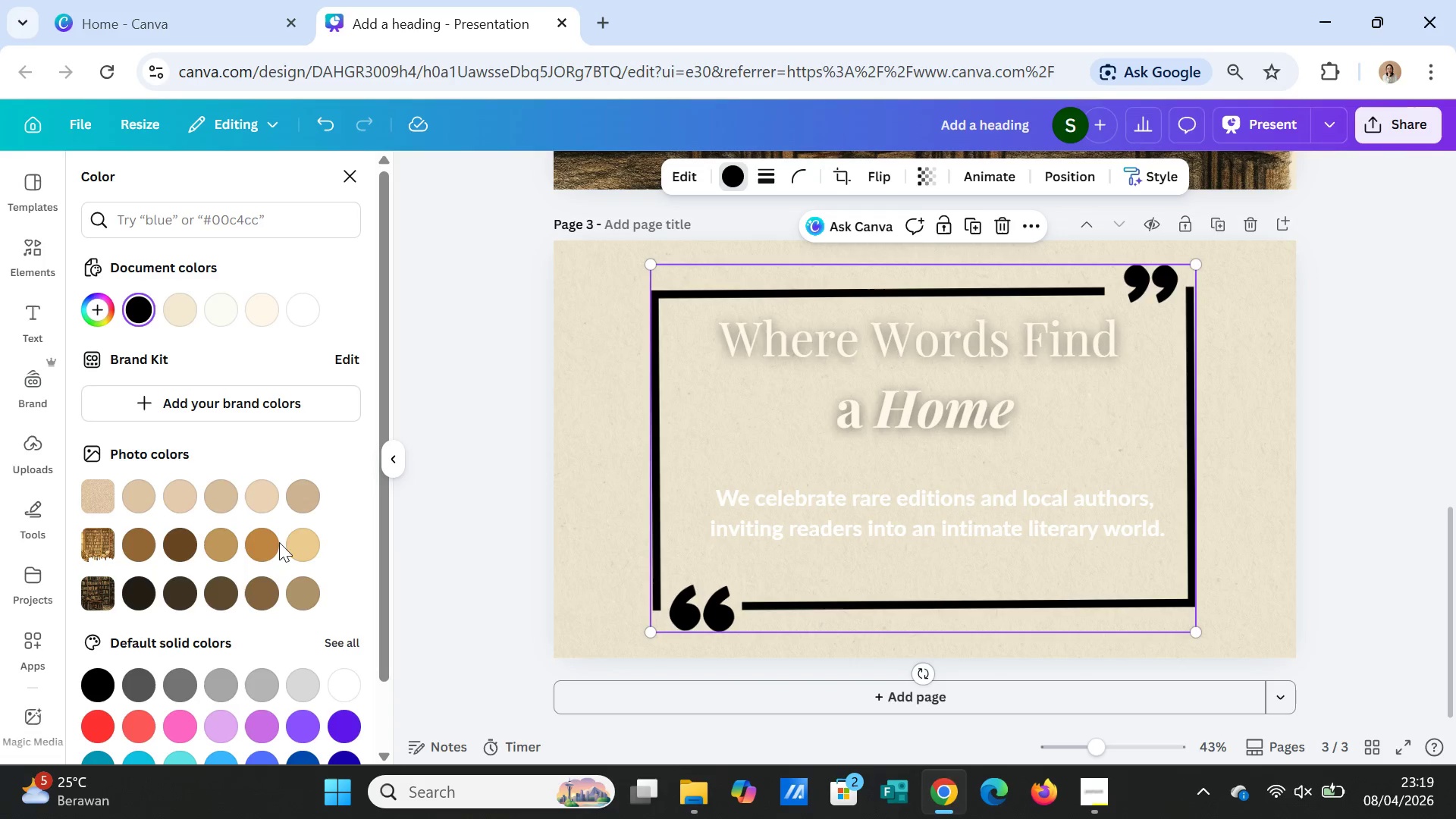 
left_click([268, 542])
 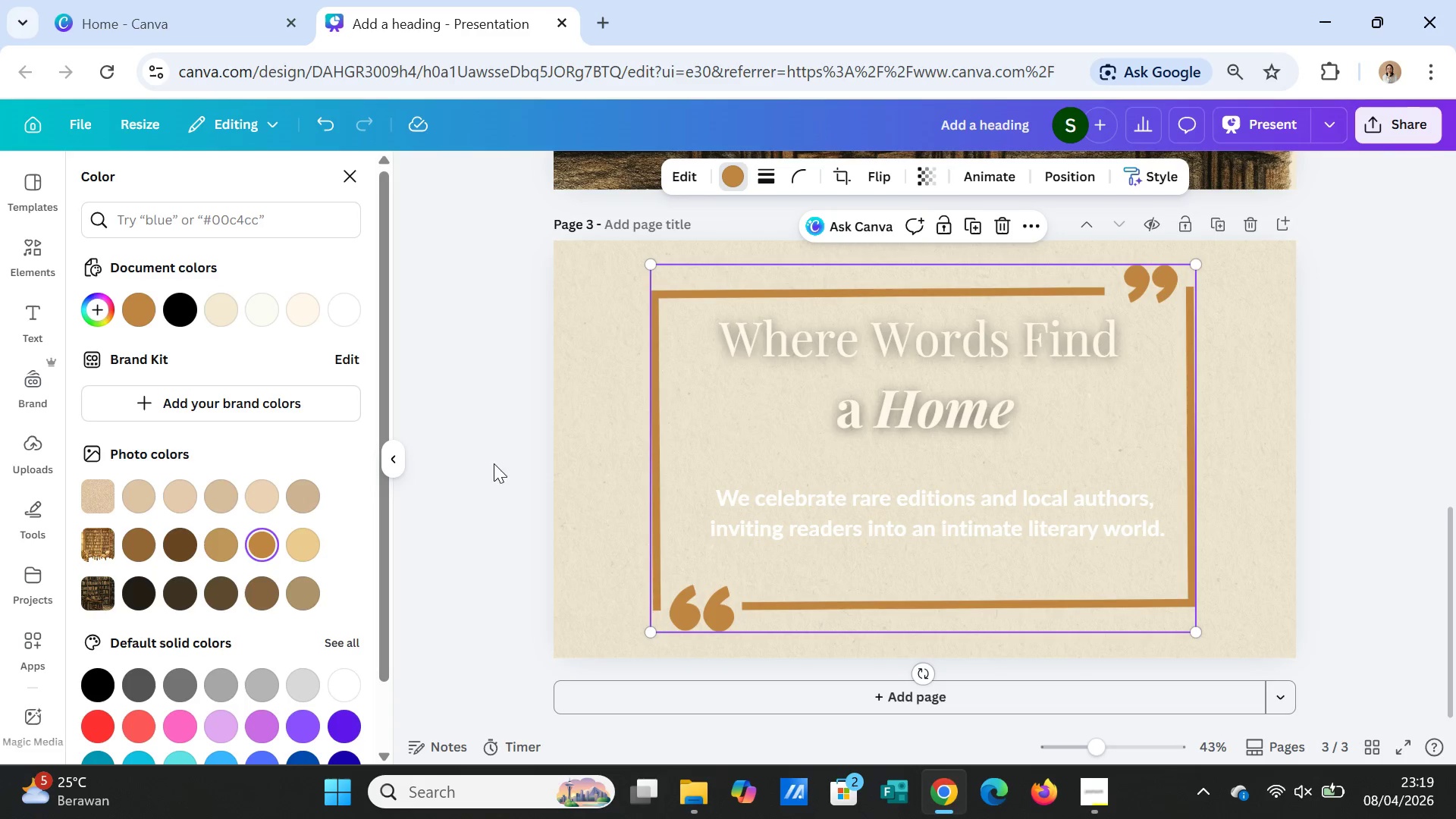 
left_click([595, 438])
 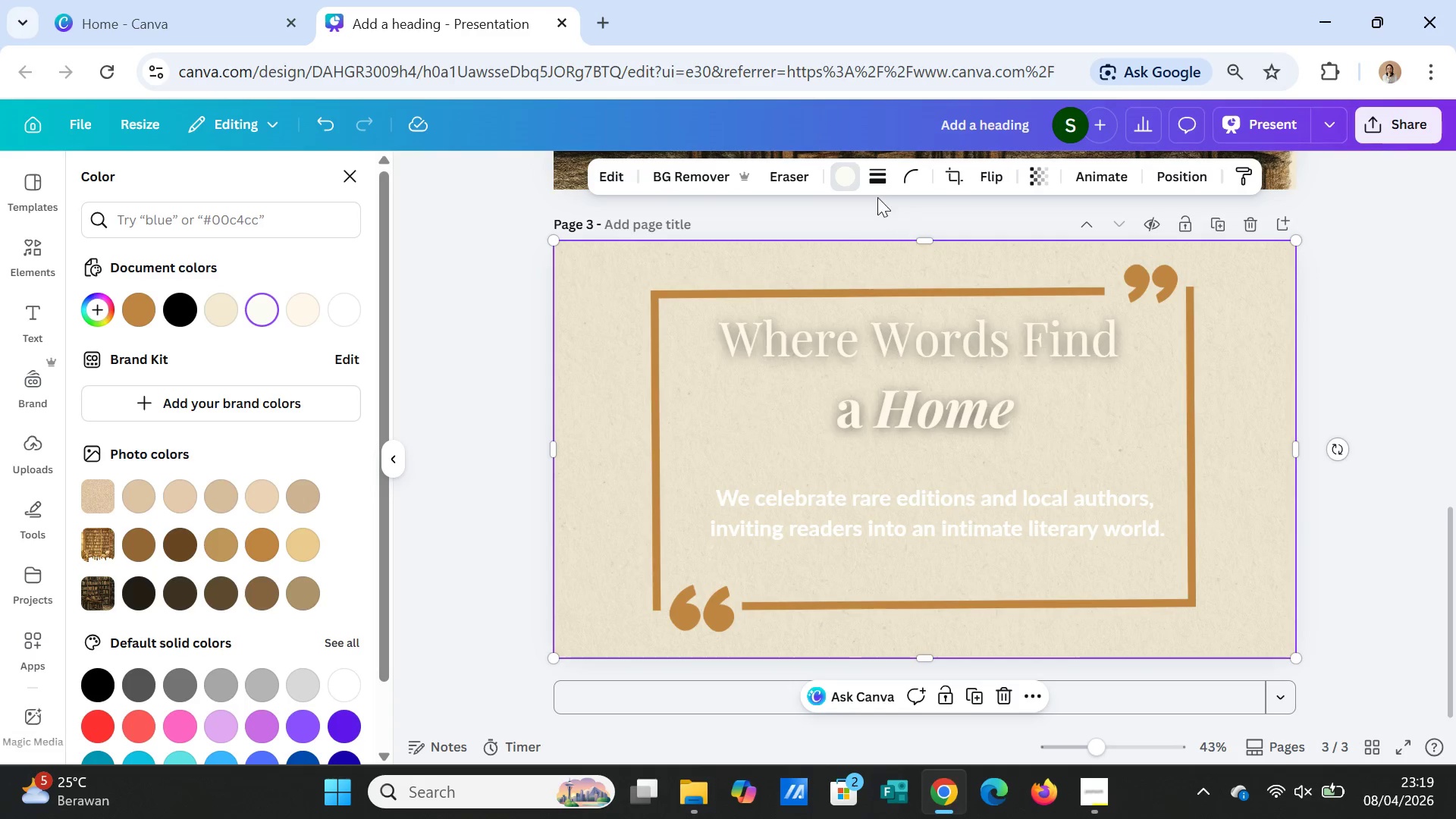 
left_click([846, 171])
 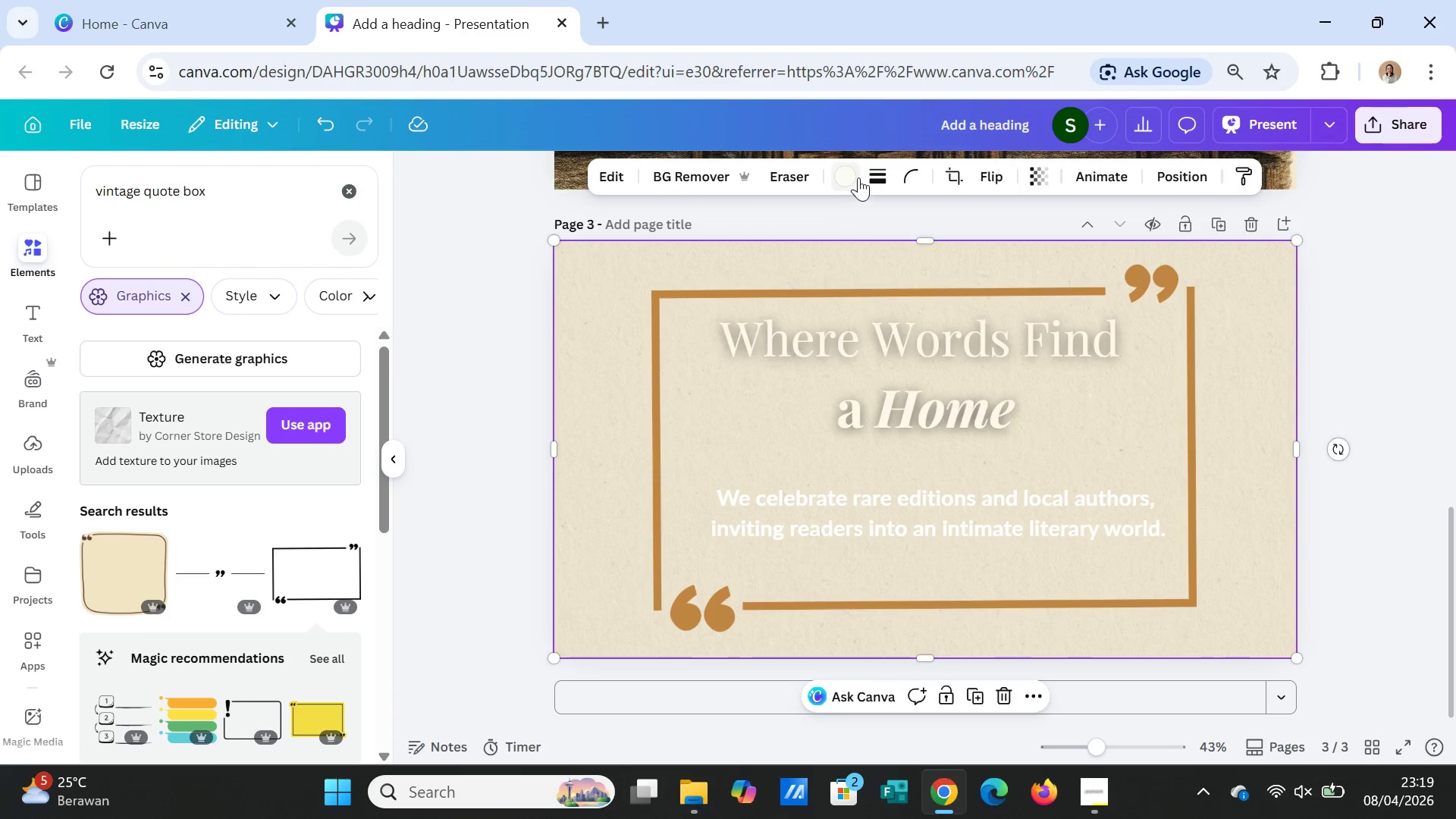 
left_click([849, 174])
 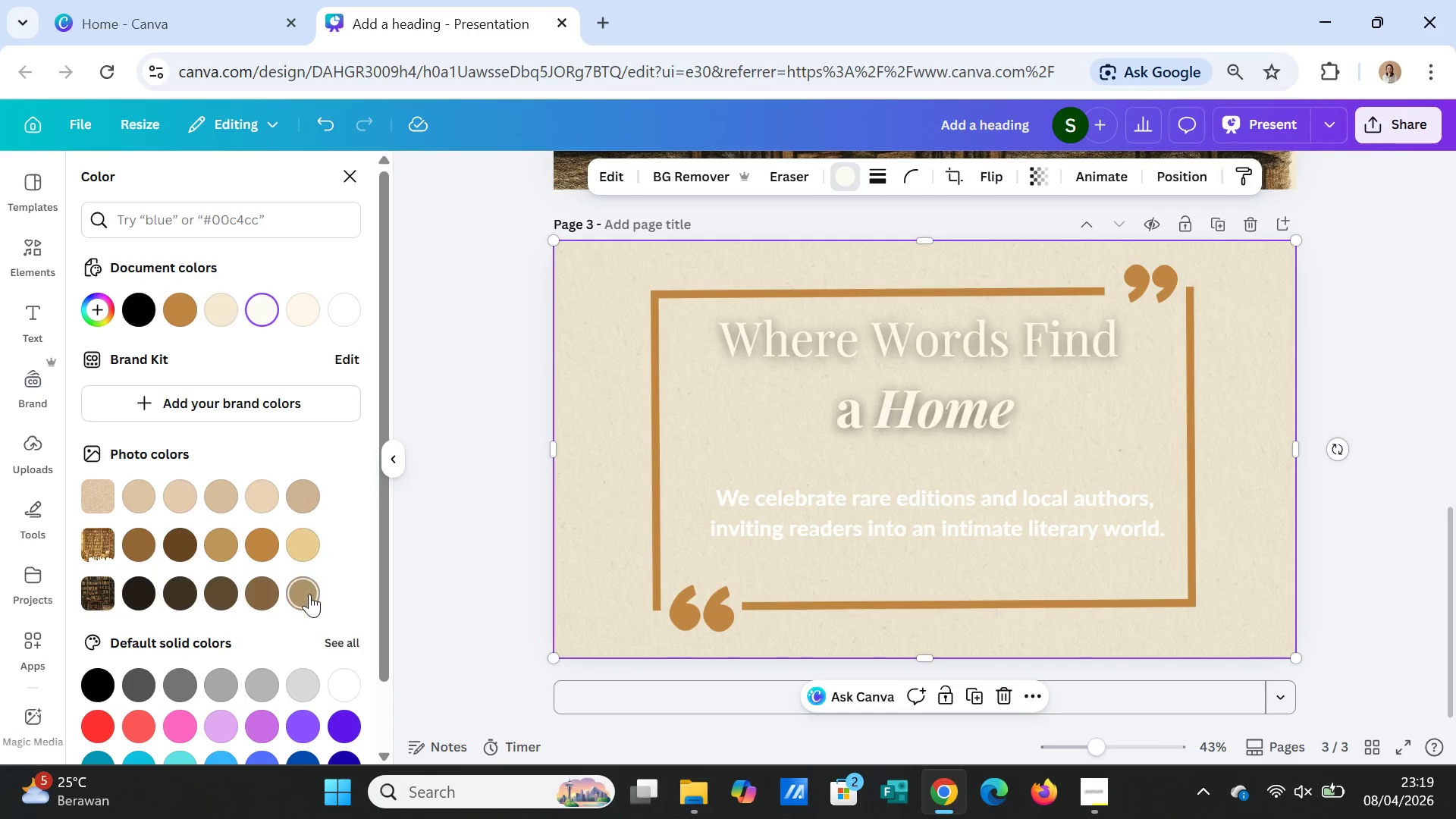 
wait(8.22)
 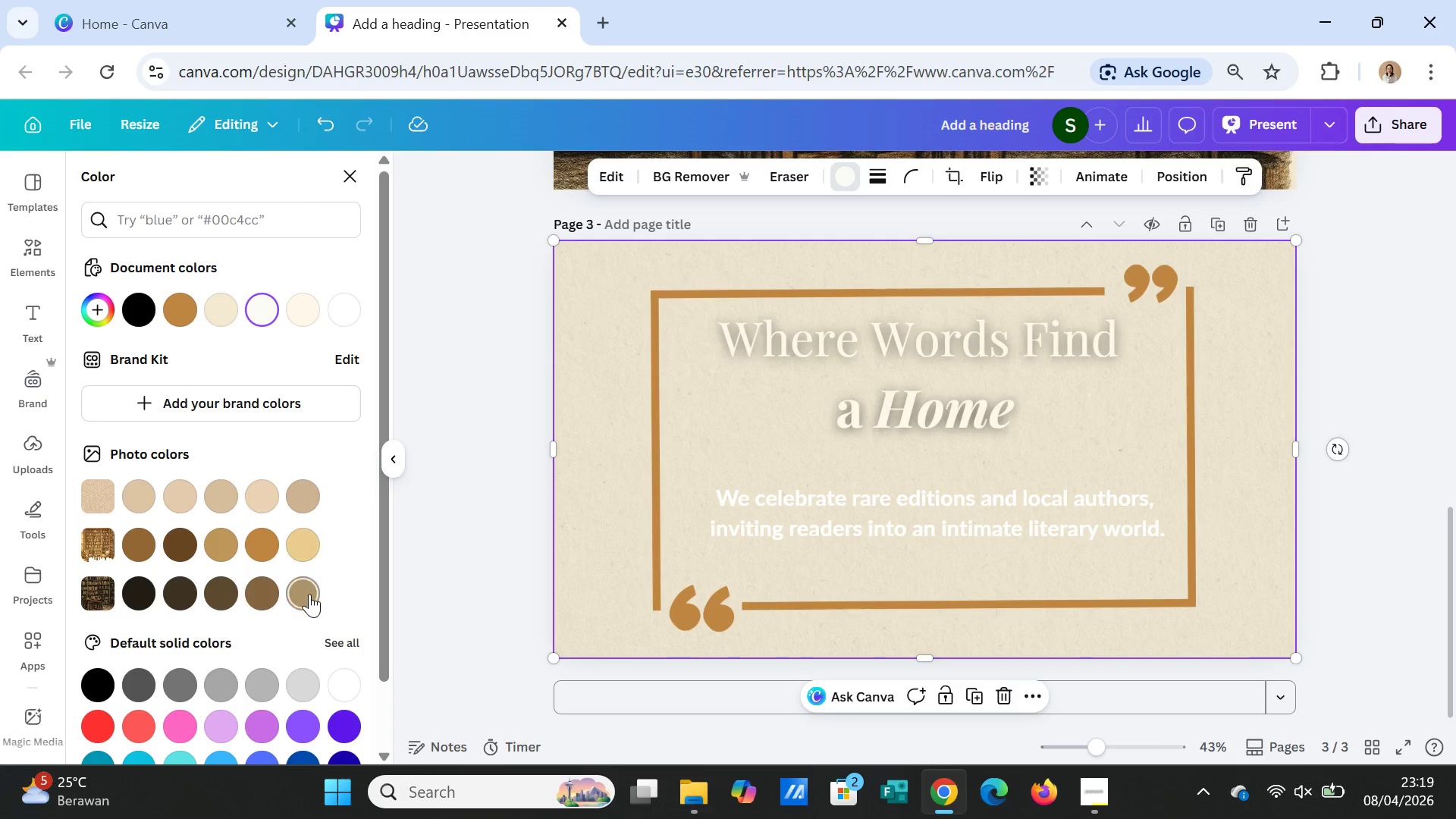 
left_click([217, 548])
 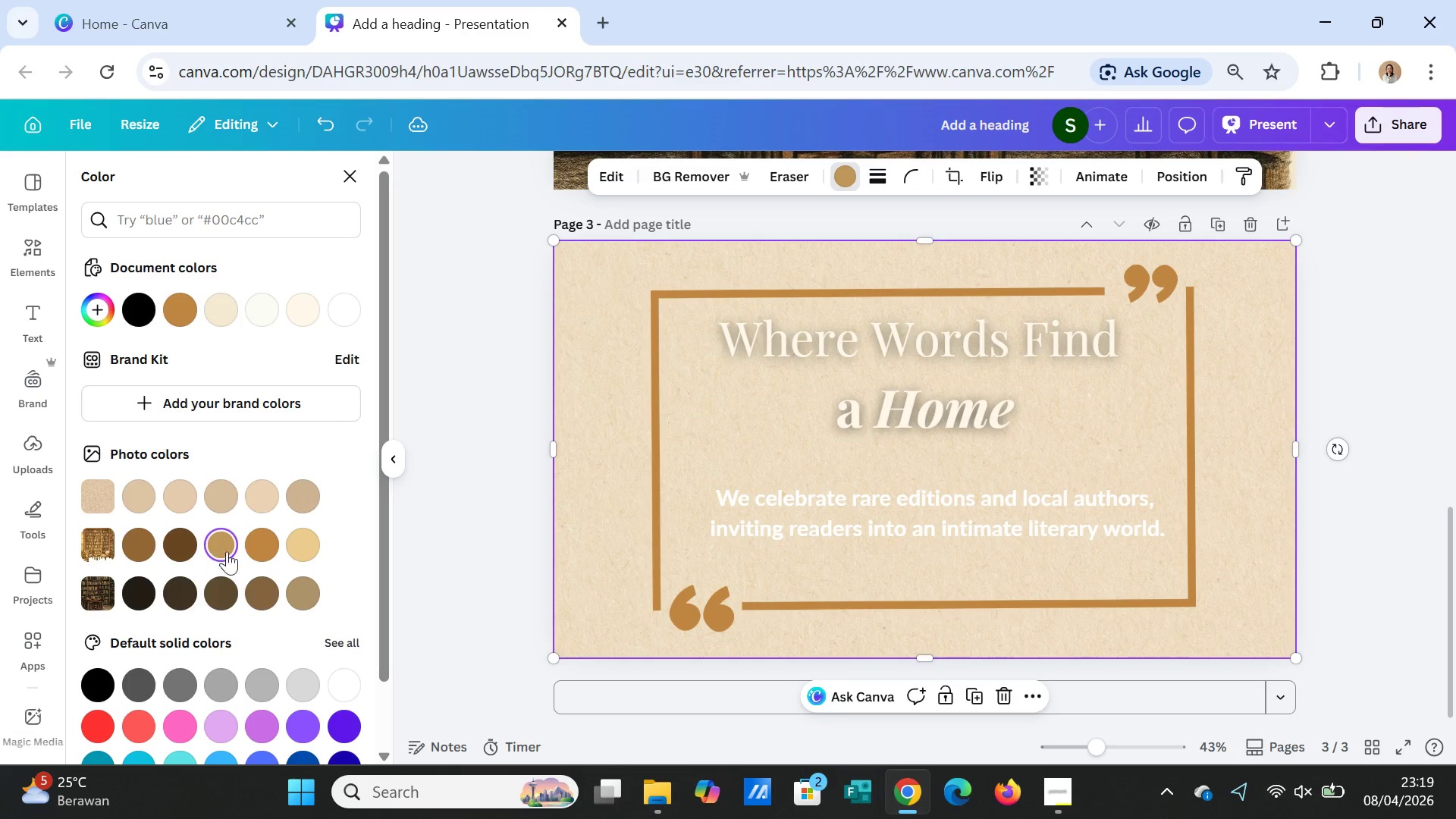 
left_click([268, 591])
 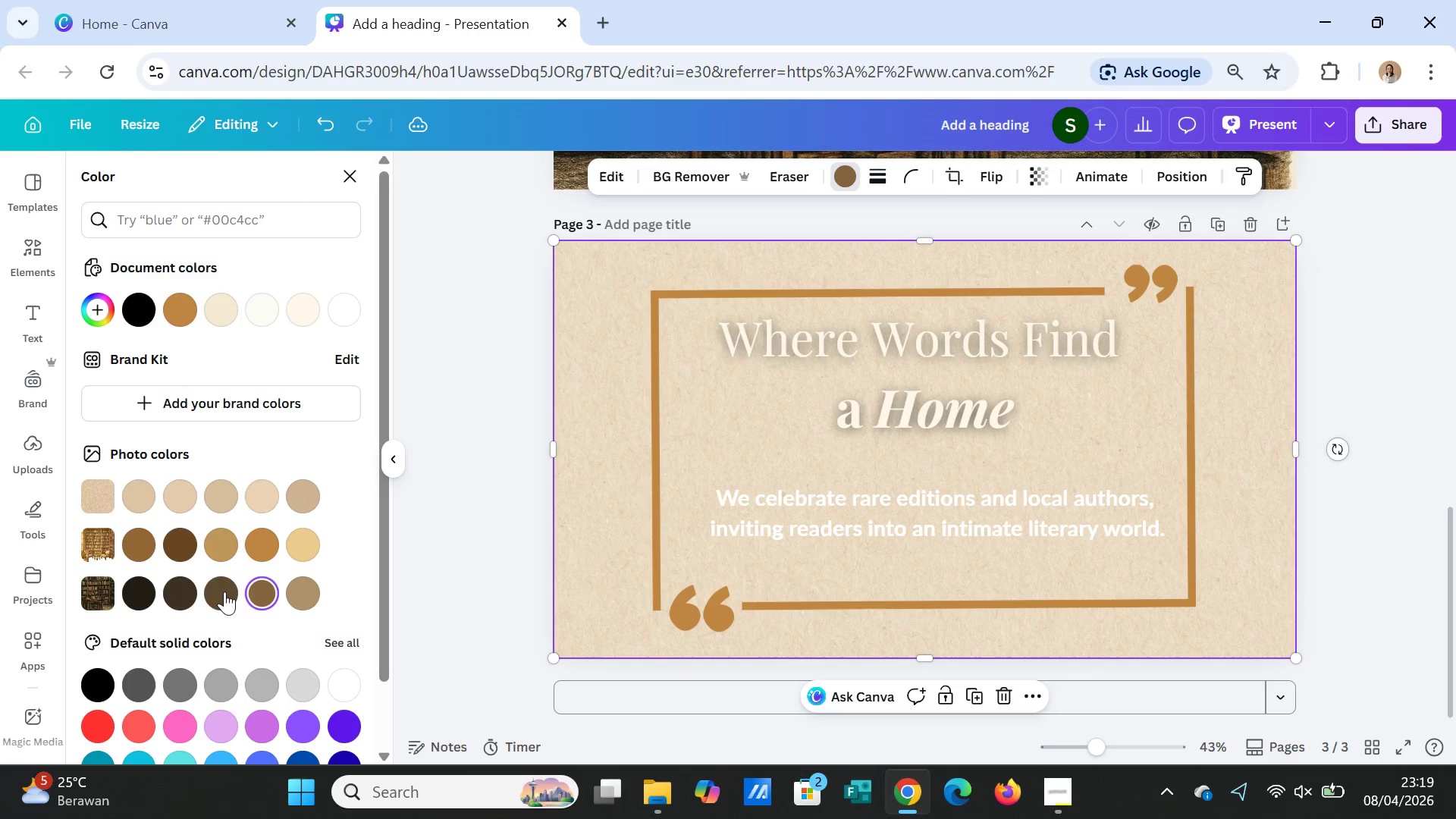 
left_click([224, 592])
 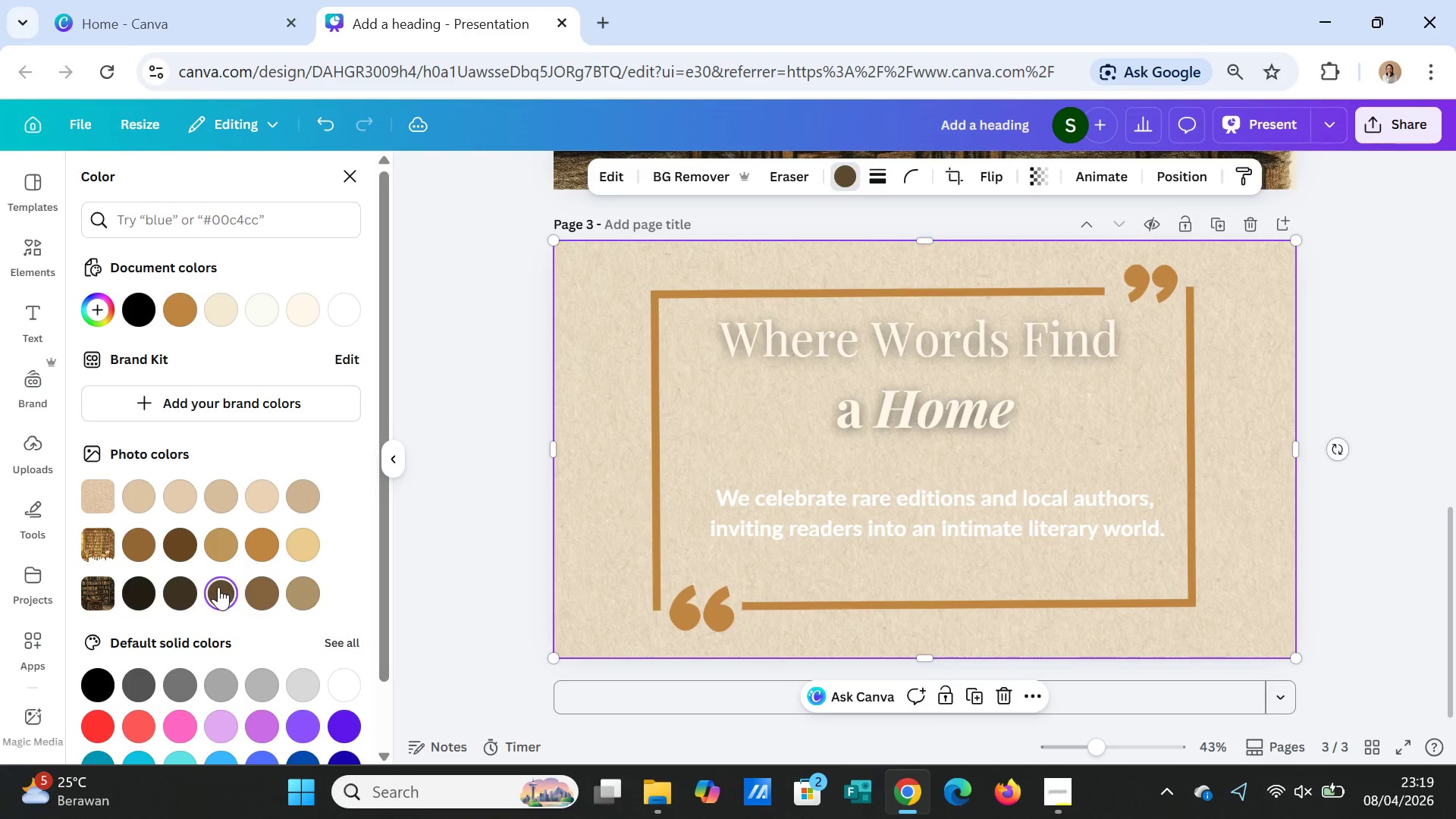 
left_click([179, 595])
 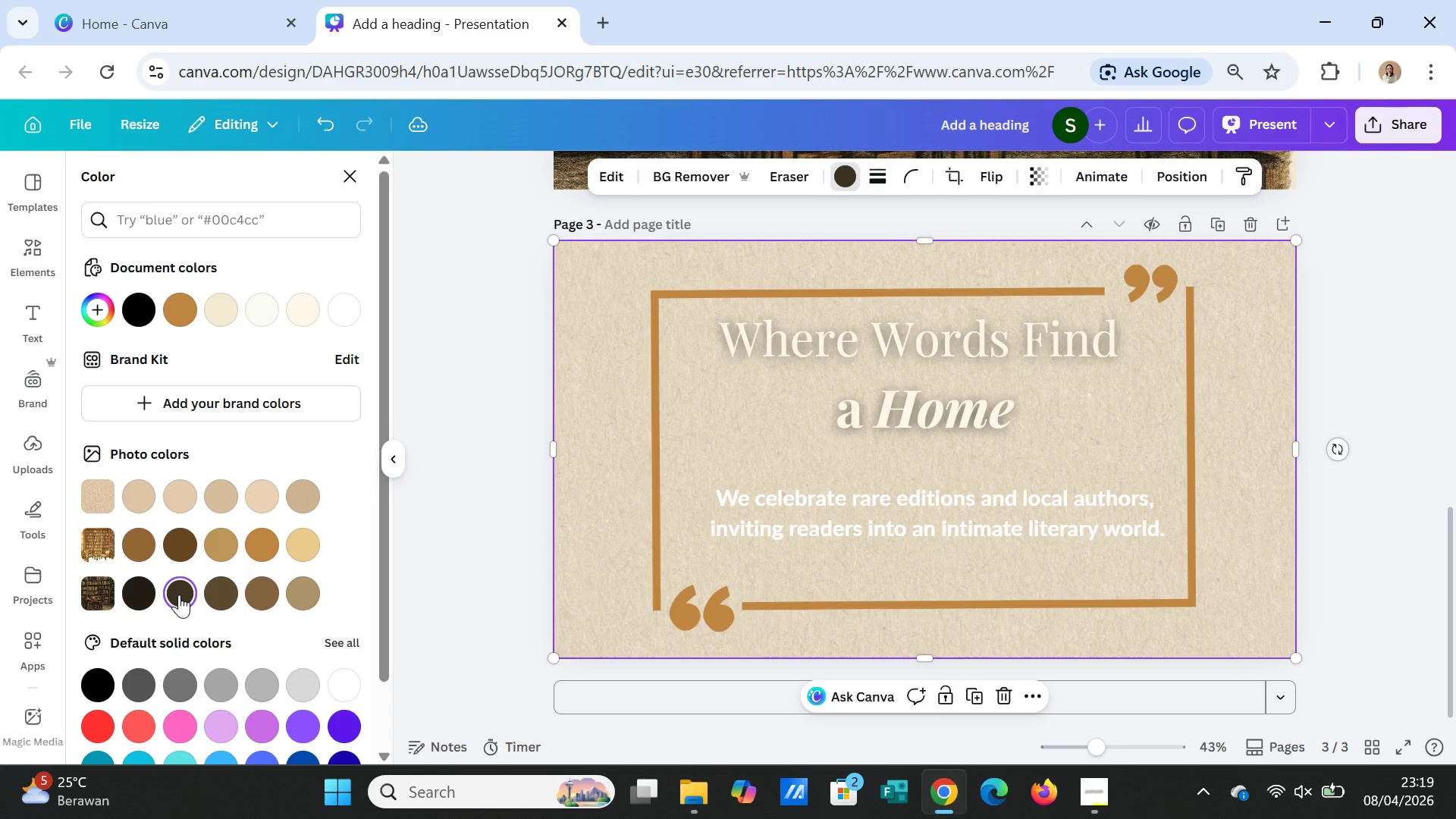 
left_click([140, 600])
 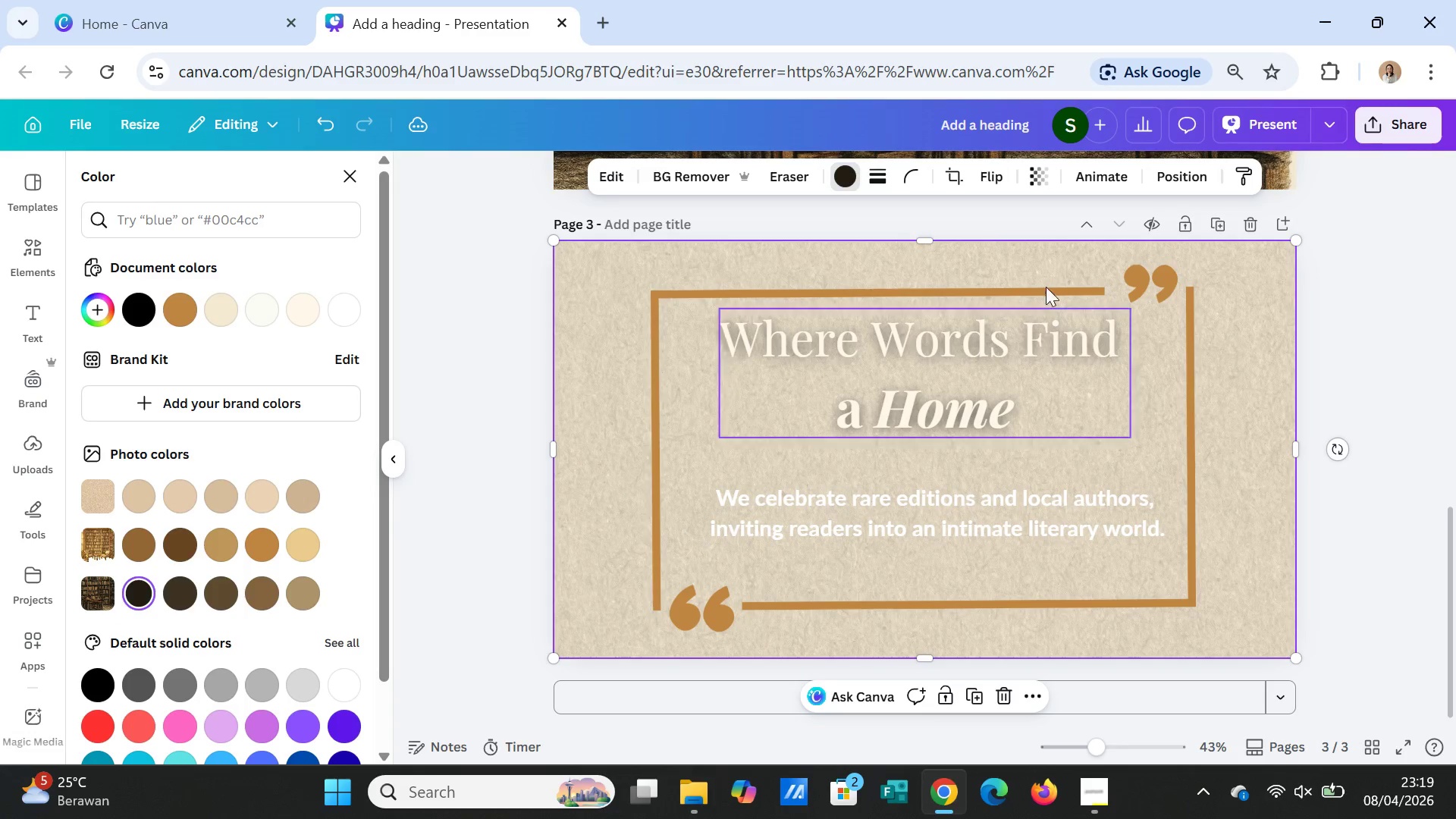 
left_click([1382, 355])
 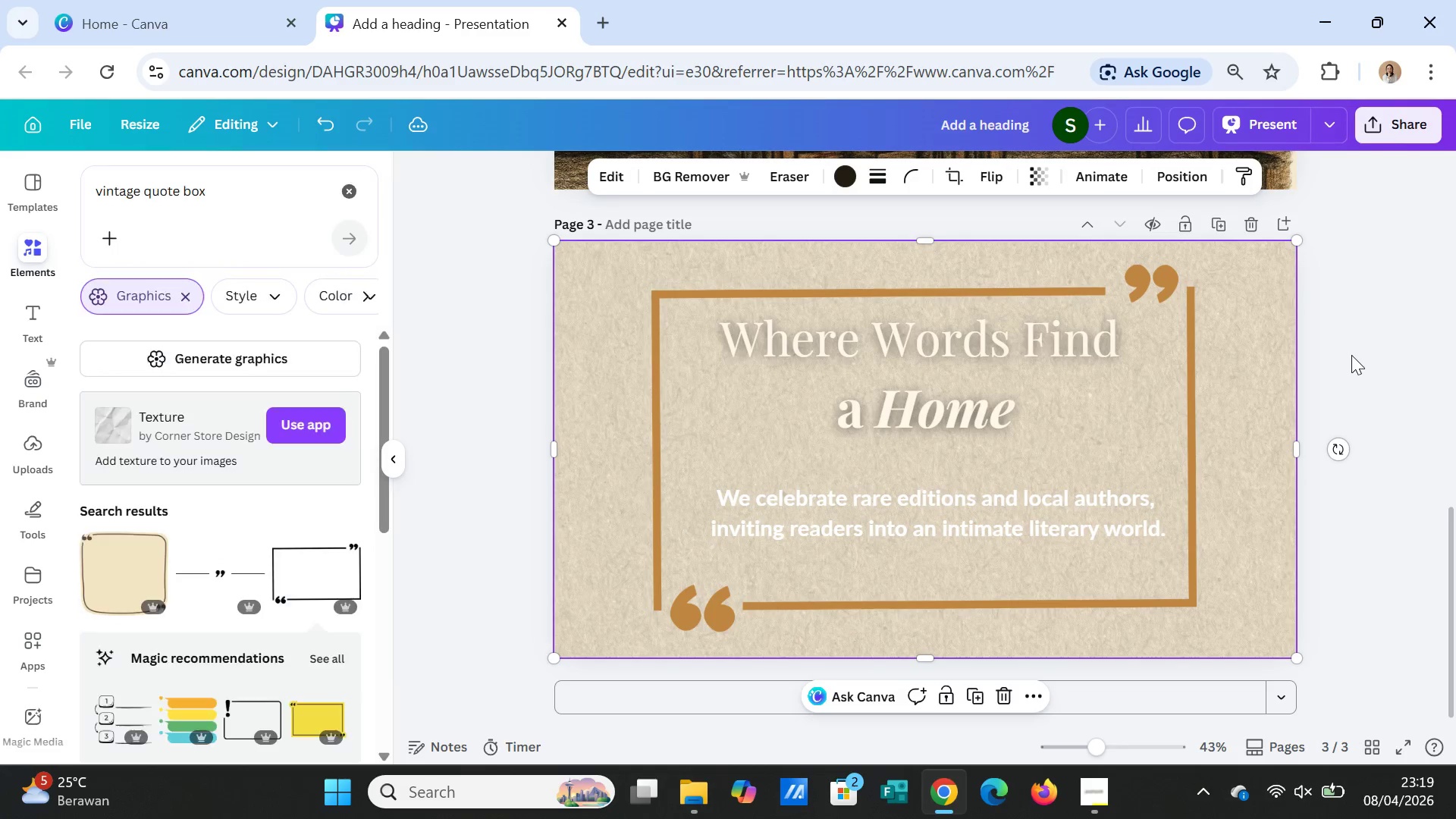 
left_click([1351, 355])
 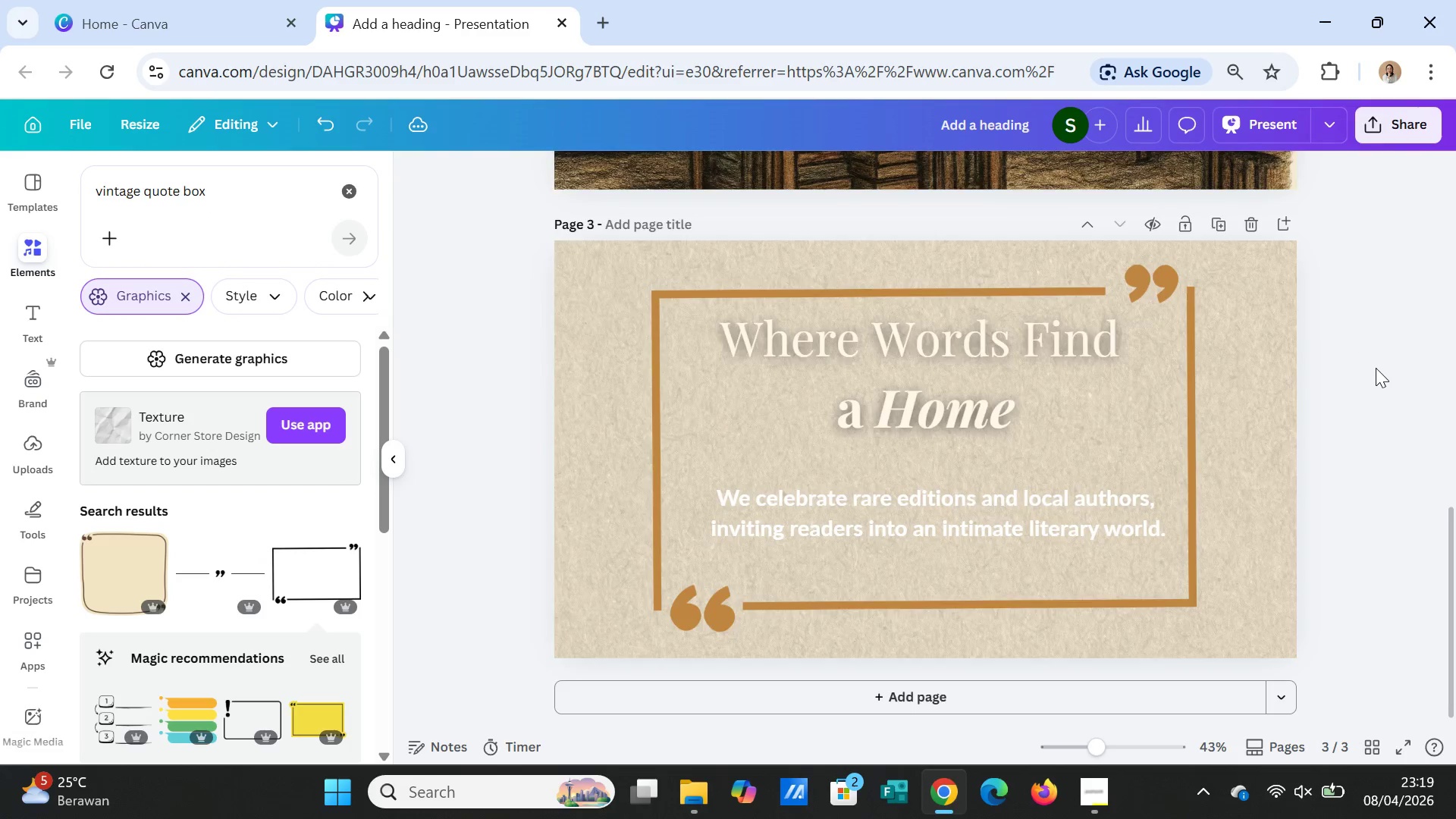 
scroll: coordinate [1376, 368], scroll_direction: up, amount: 2.0
 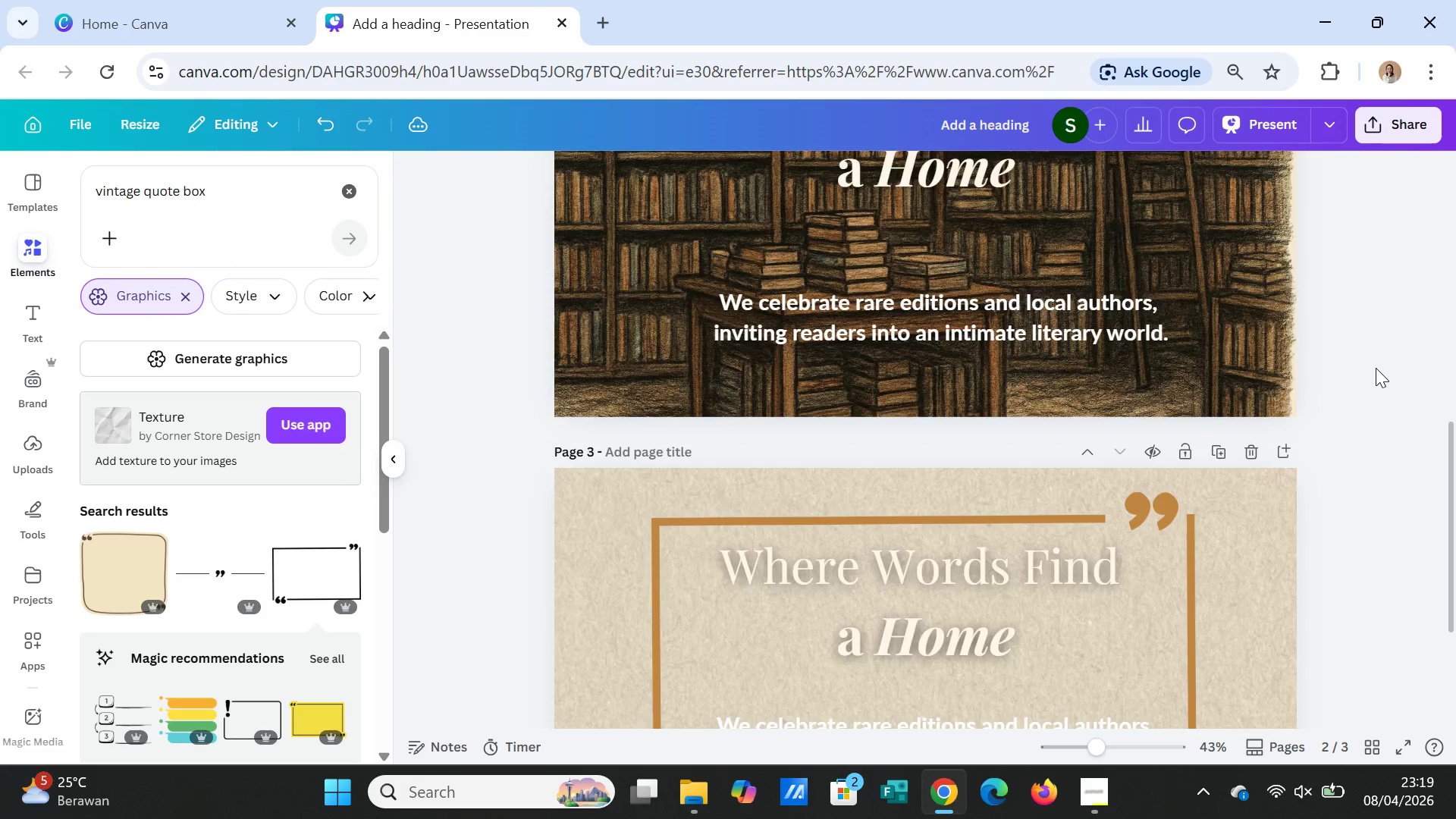 
scroll: coordinate [1376, 368], scroll_direction: down, amount: 2.0
 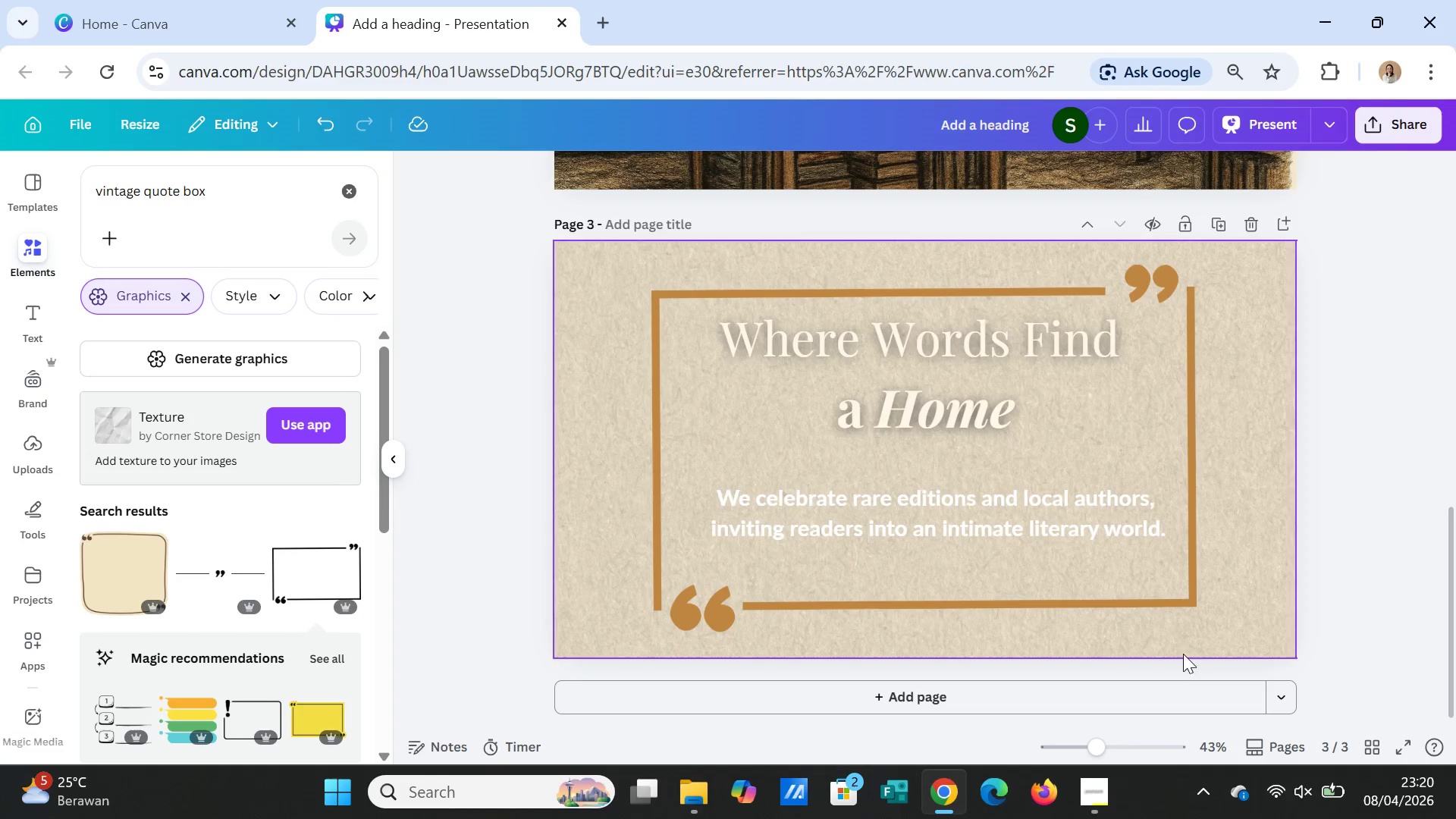 
left_click([1101, 785])